 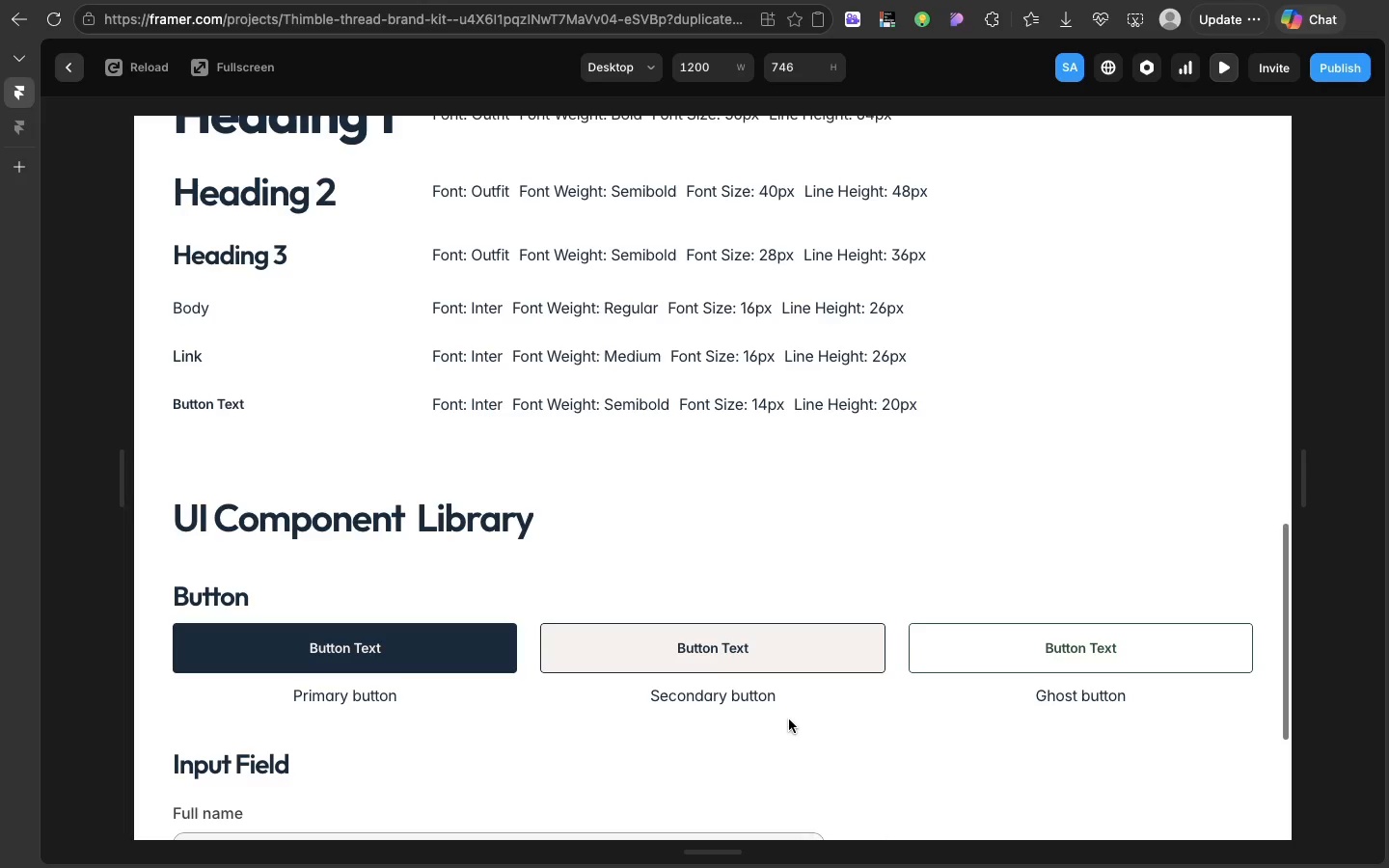 
scroll: coordinate [789, 719], scroll_direction: up, amount: 2.0
 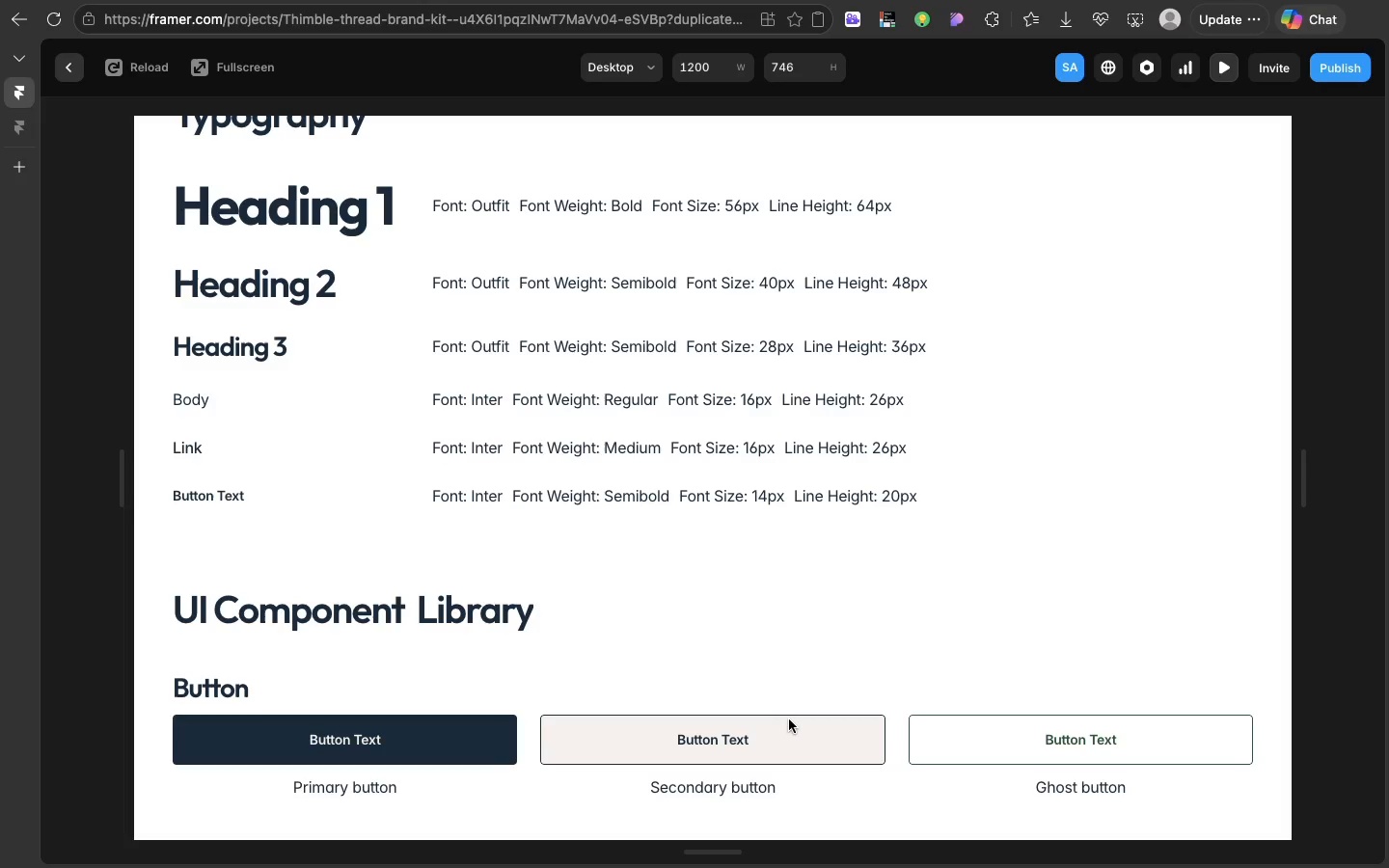 
wait(12.72)
 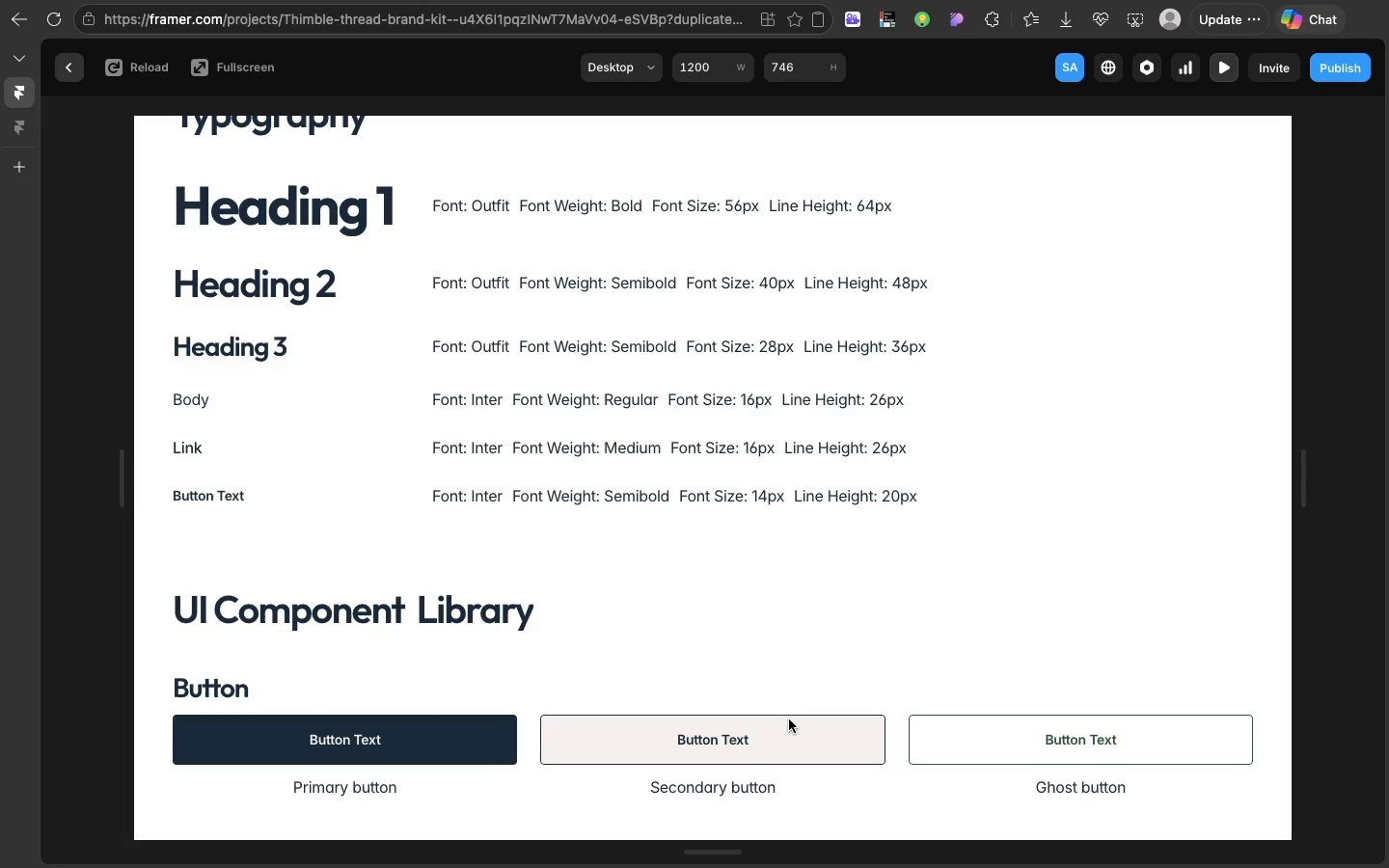 
scroll: coordinate [768, 685], scroll_direction: down, amount: 57.0
 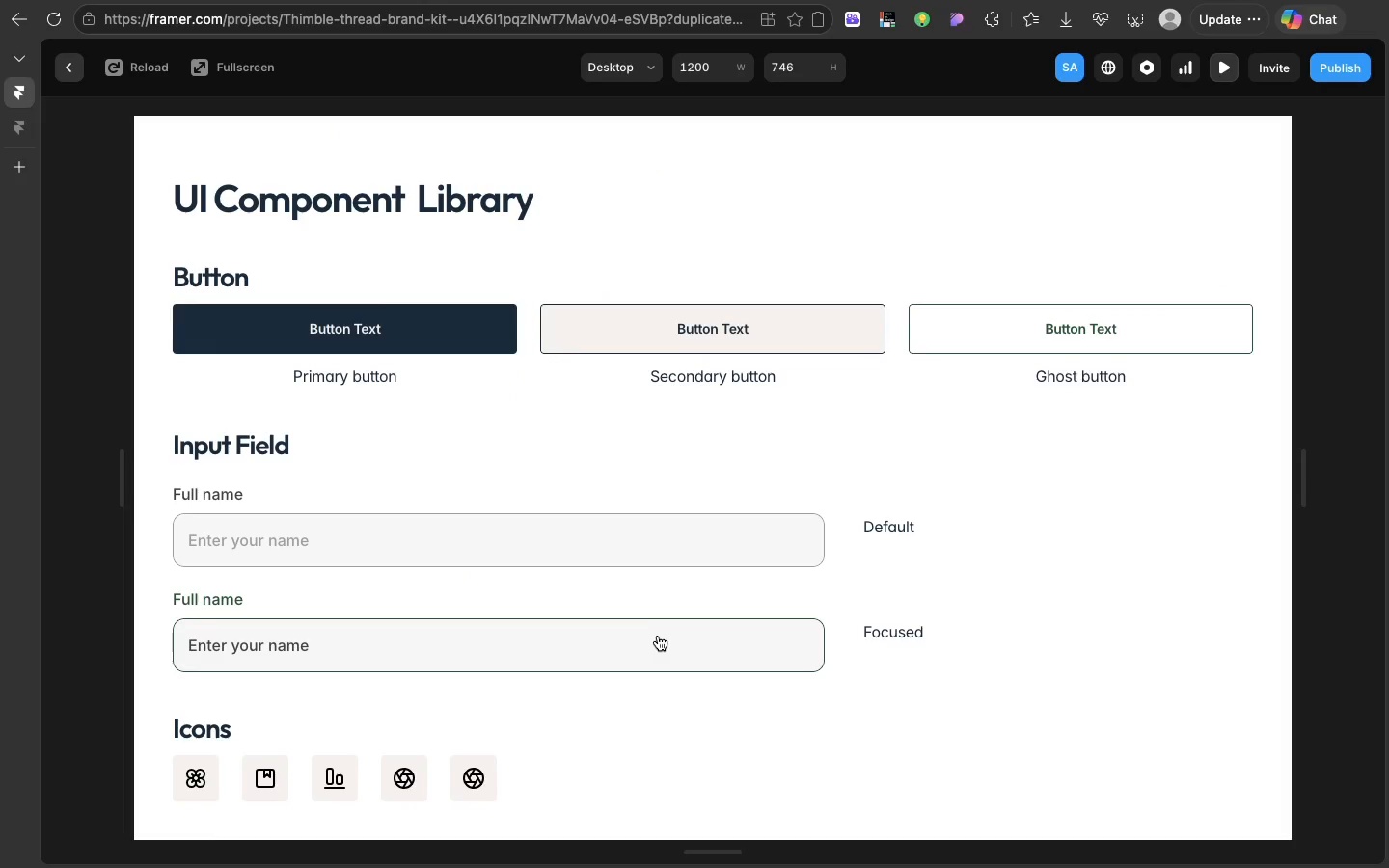 
left_click([656, 639])
 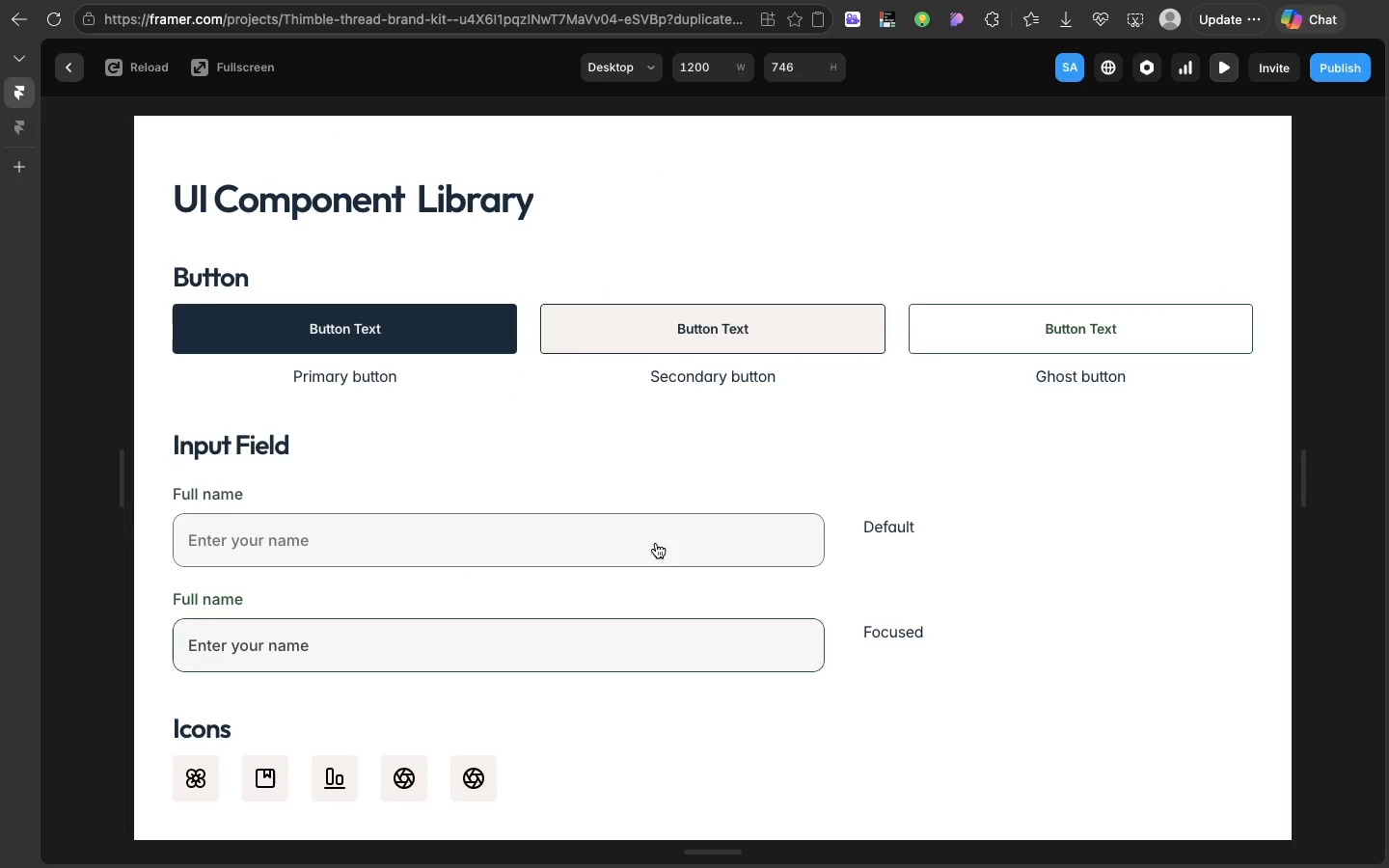 
left_click([656, 543])
 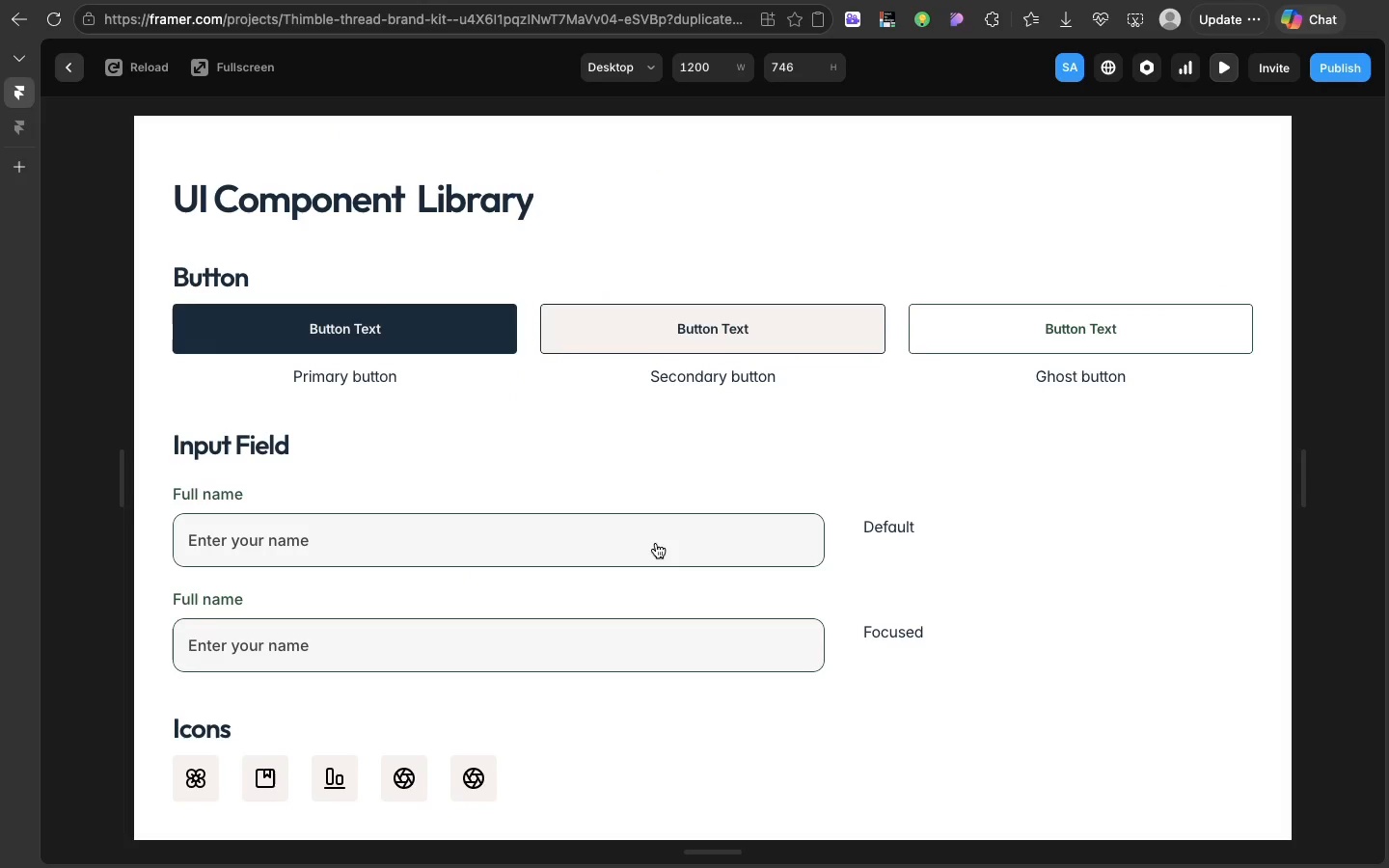 
left_click([656, 543])
 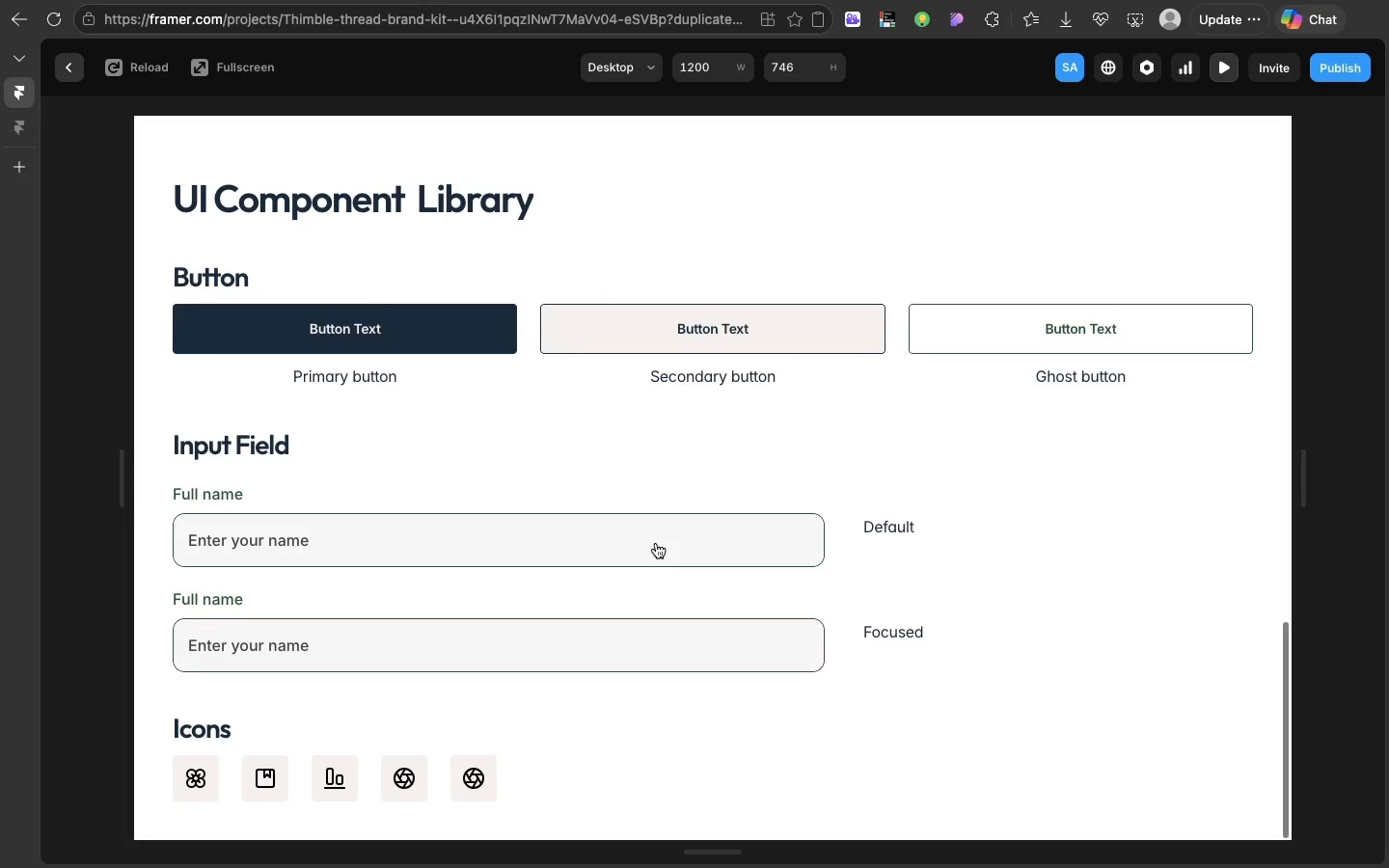 
scroll: coordinate [656, 543], scroll_direction: up, amount: 199.0
 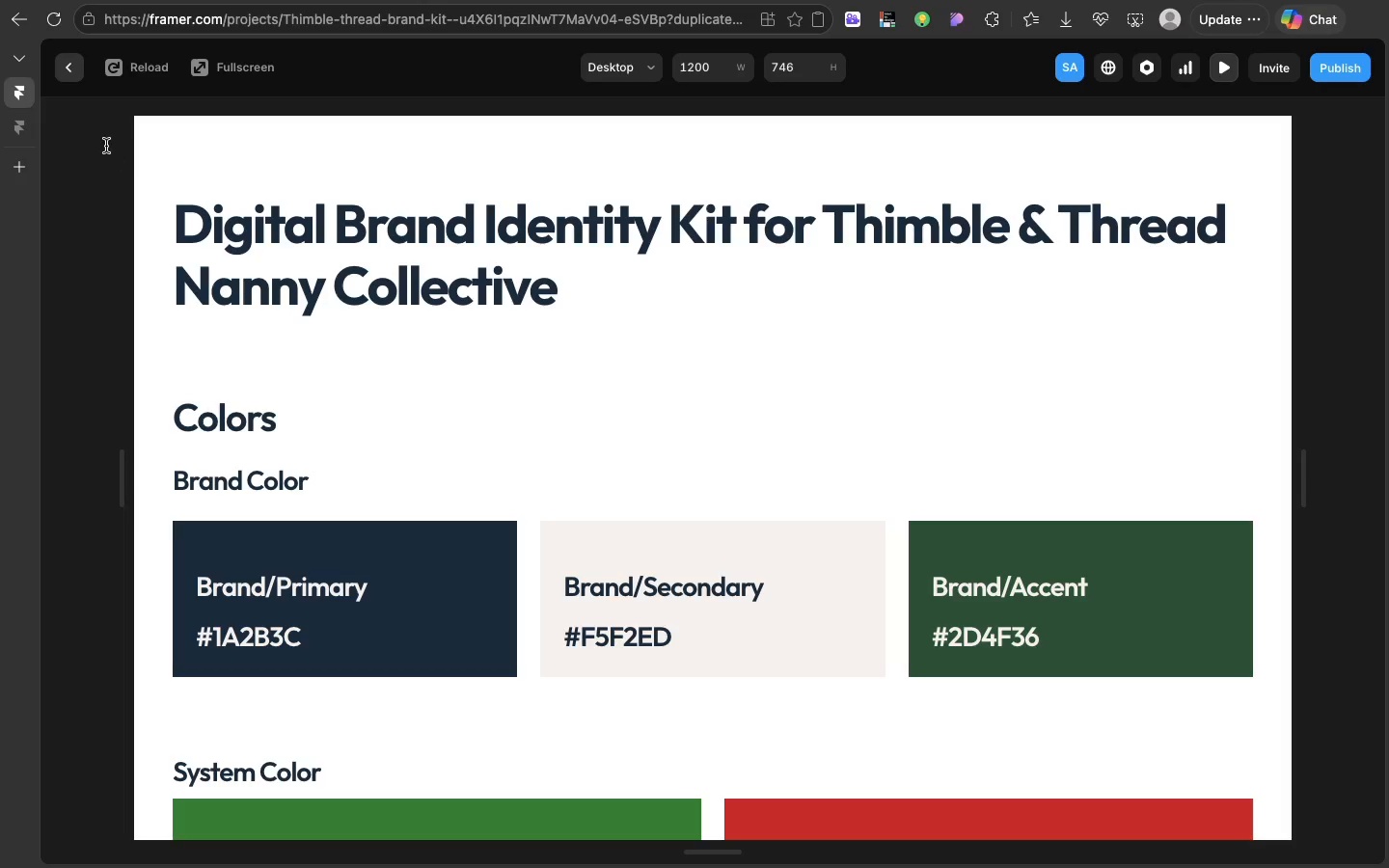 
left_click([72, 76])
 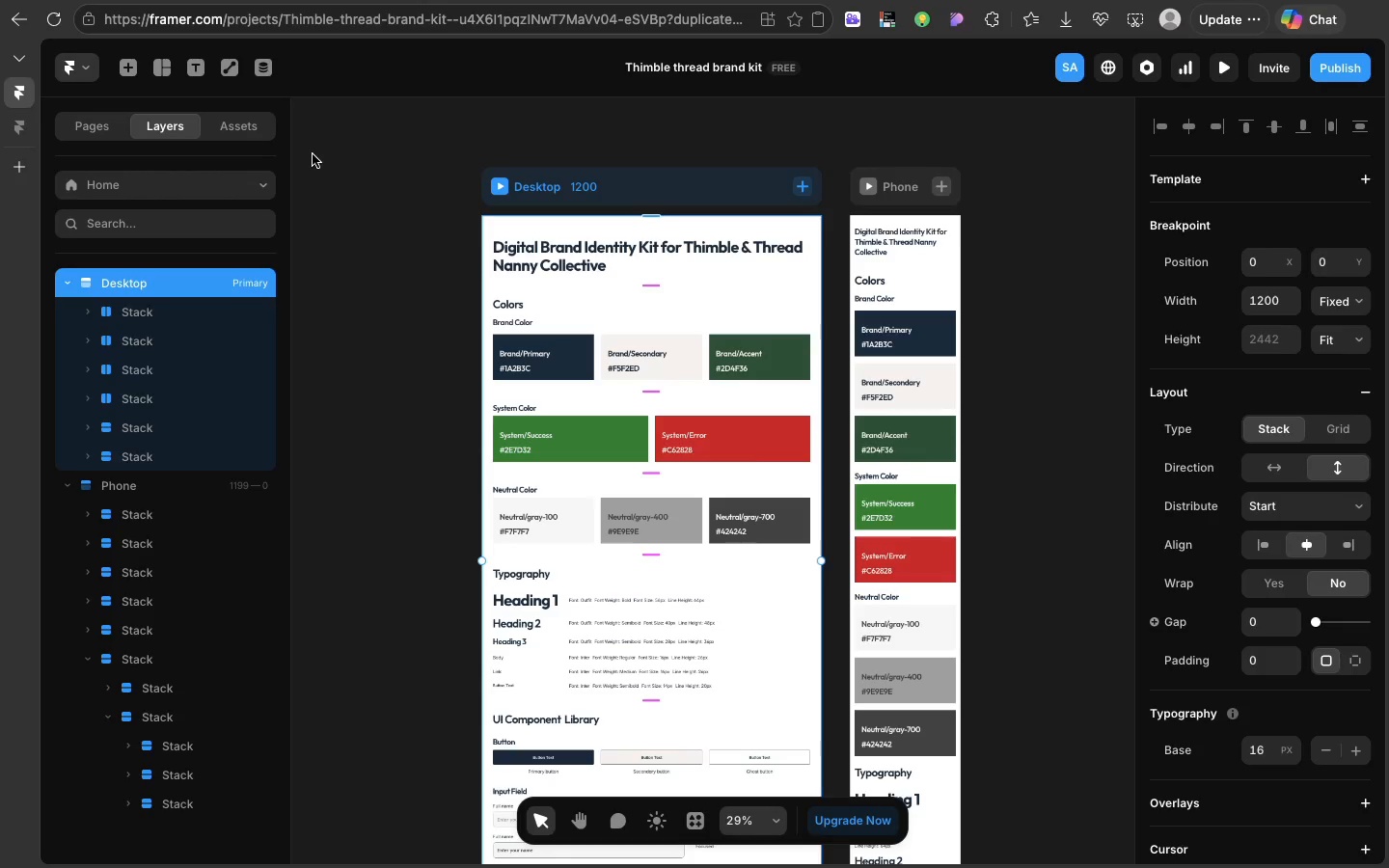 
wait(27.24)
 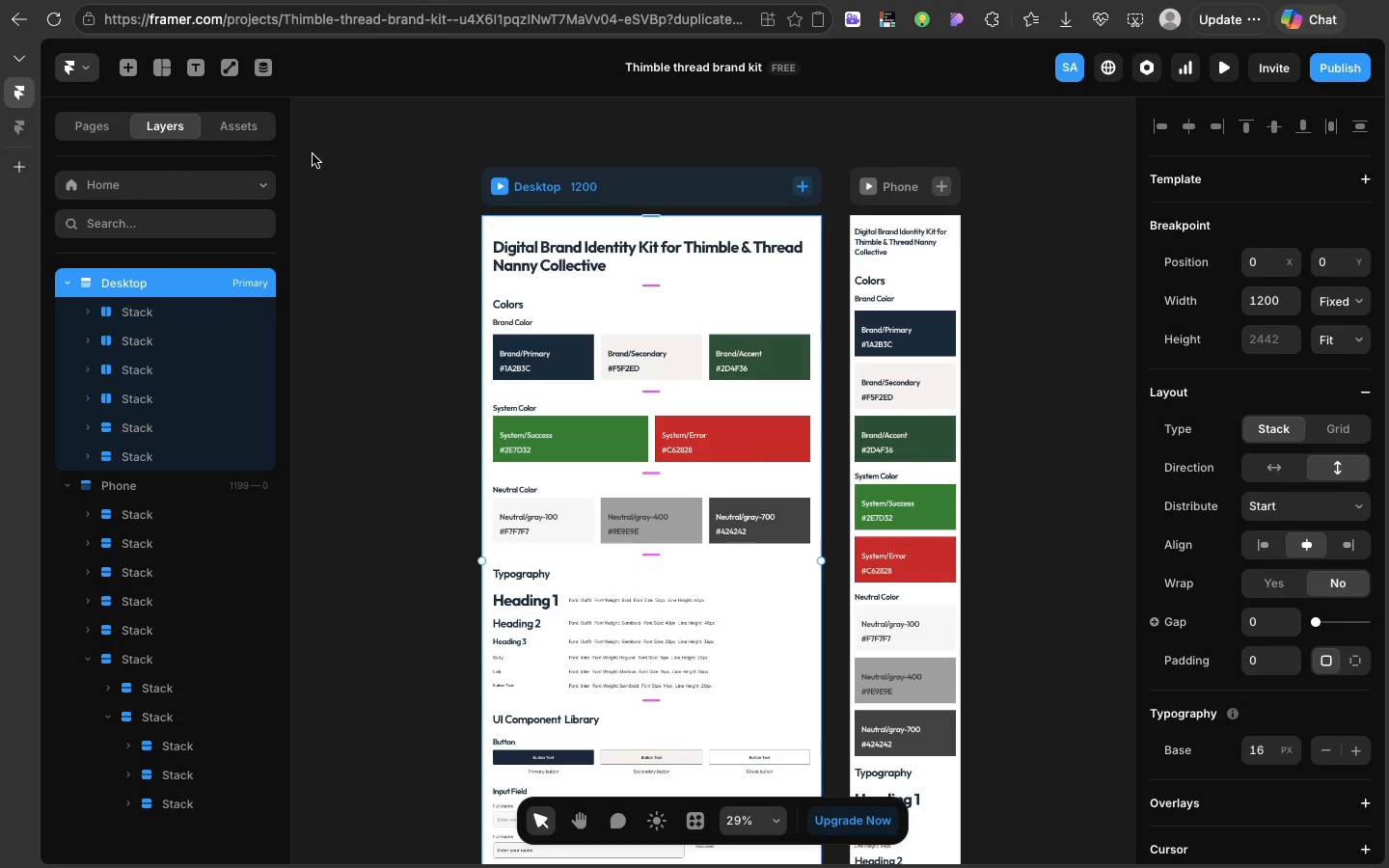 
scroll: coordinate [306, 152], scroll_direction: up, amount: 12.0